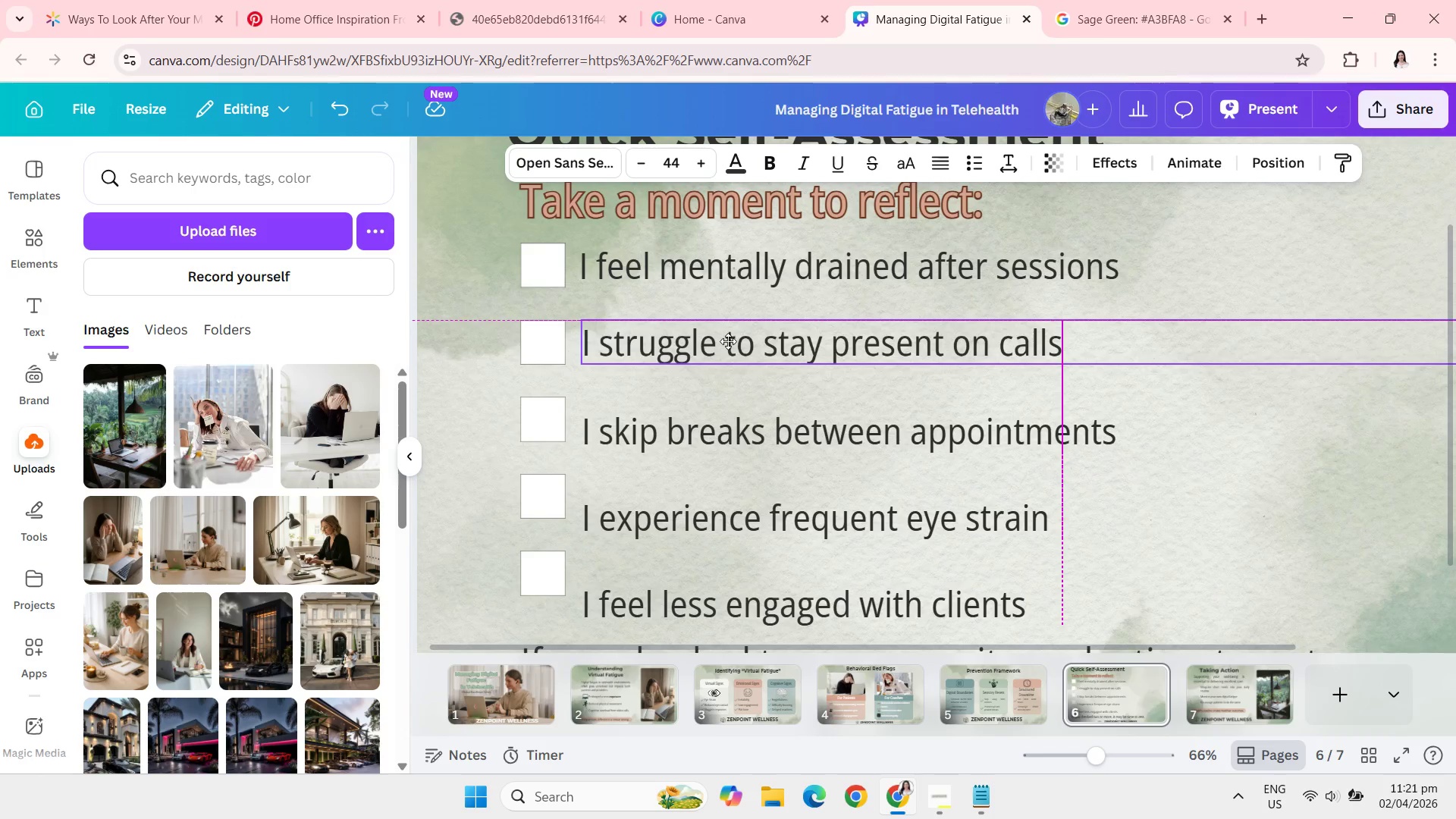 
wait(12.37)
 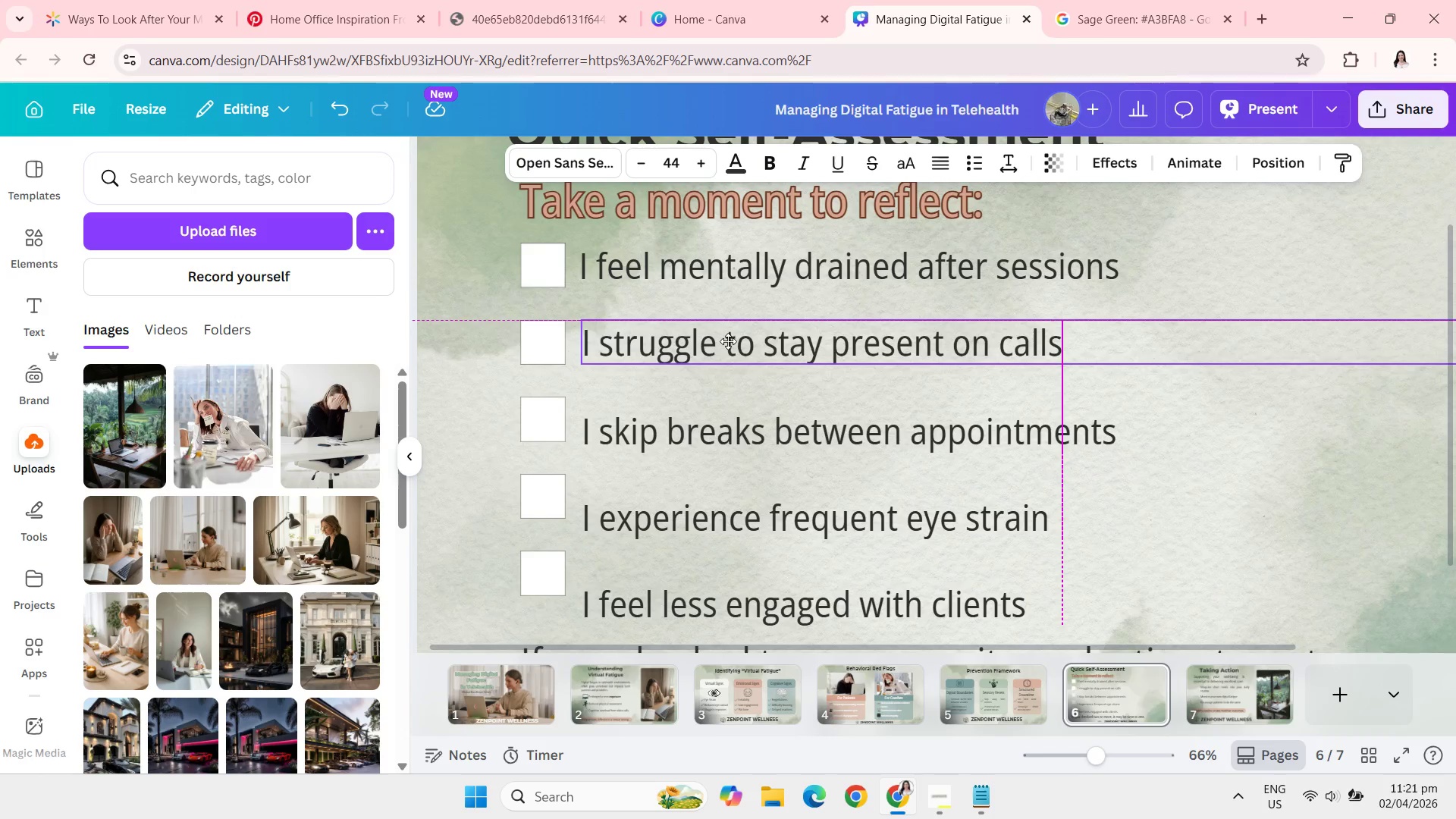 
left_click_drag(start_coordinate=[679, 422], to_coordinate=[679, 410])
 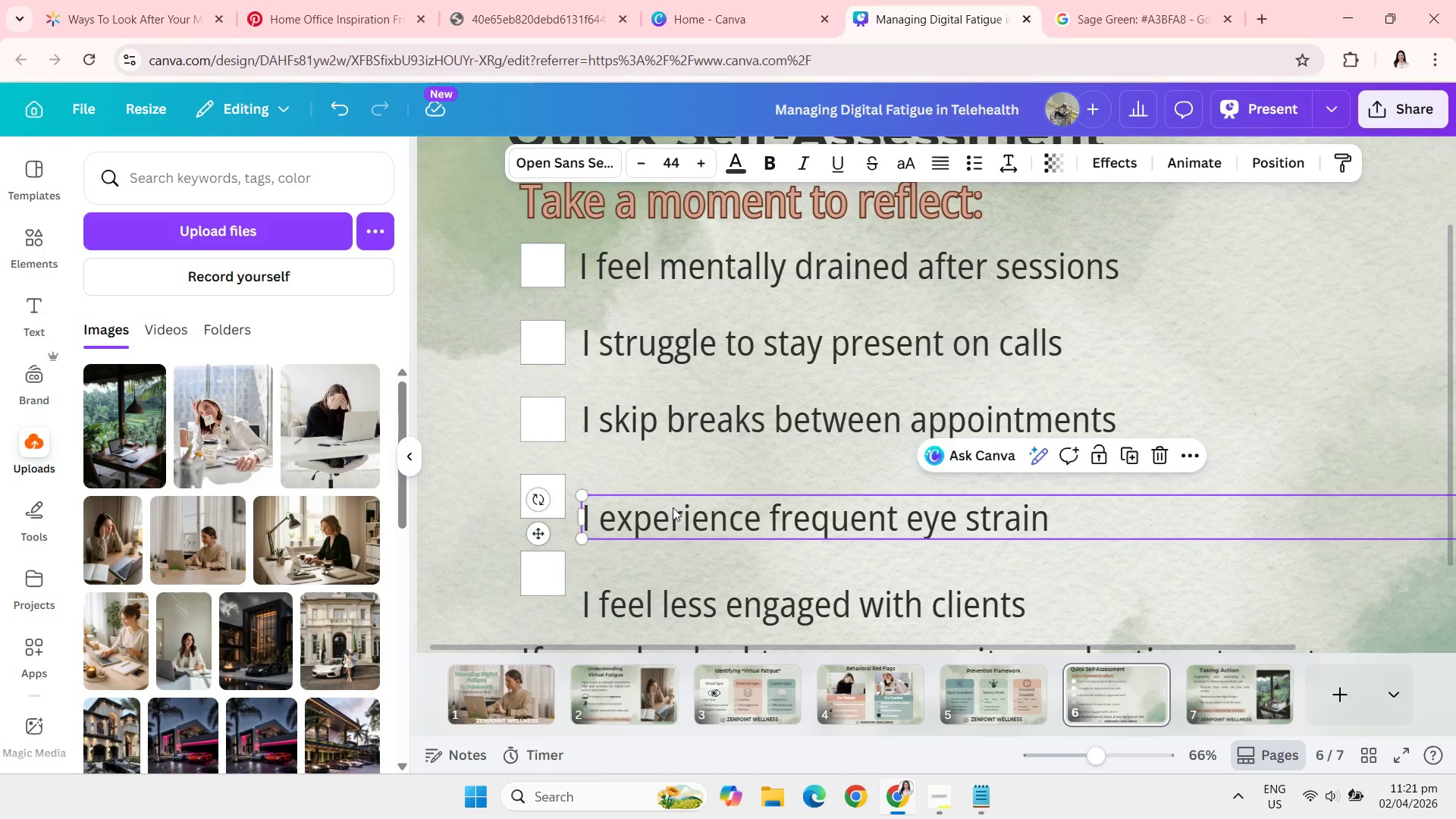 
left_click_drag(start_coordinate=[673, 507], to_coordinate=[674, 487])
 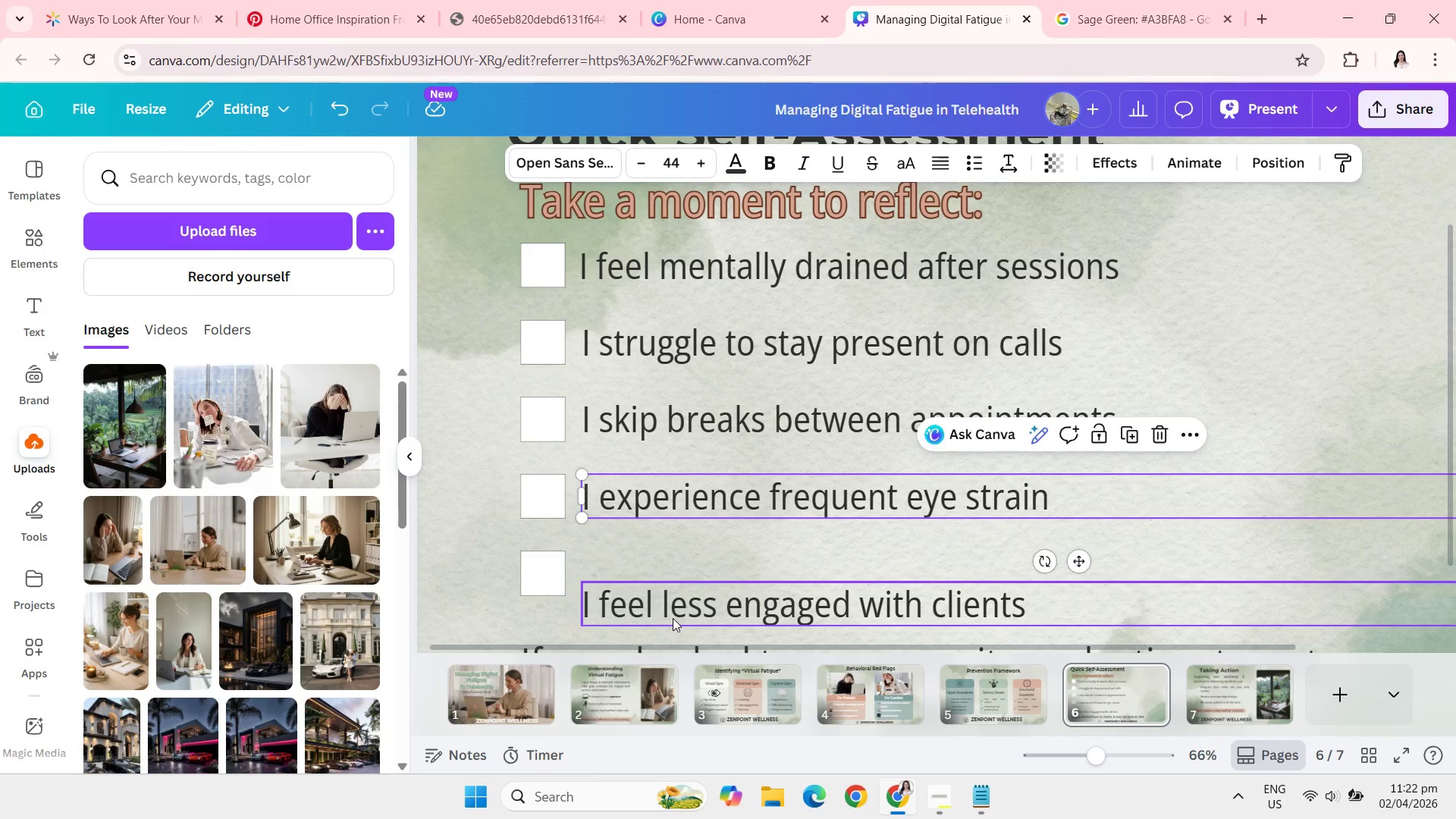 
left_click_drag(start_coordinate=[673, 618], to_coordinate=[673, 586])
 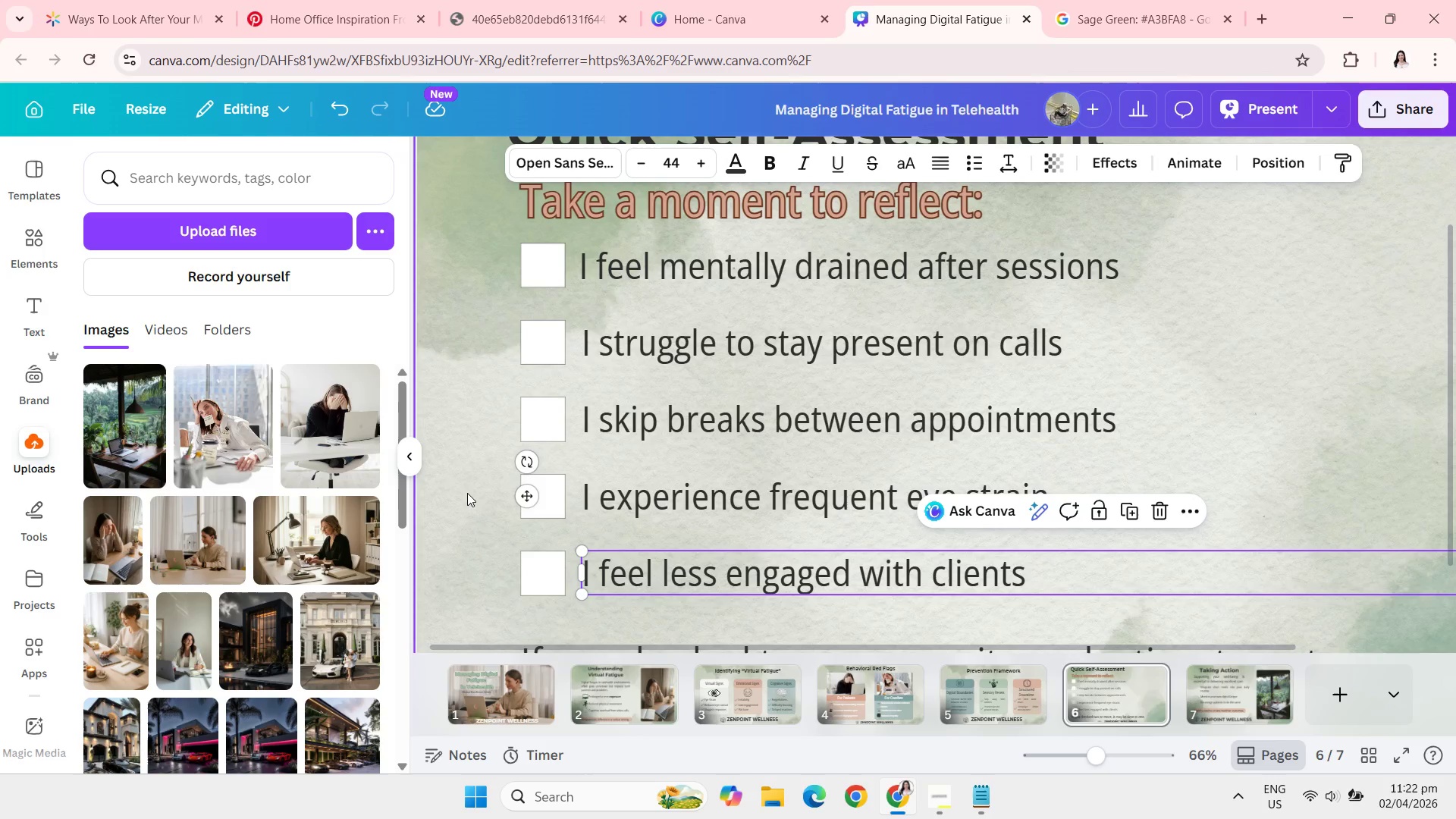 
left_click([469, 494])
 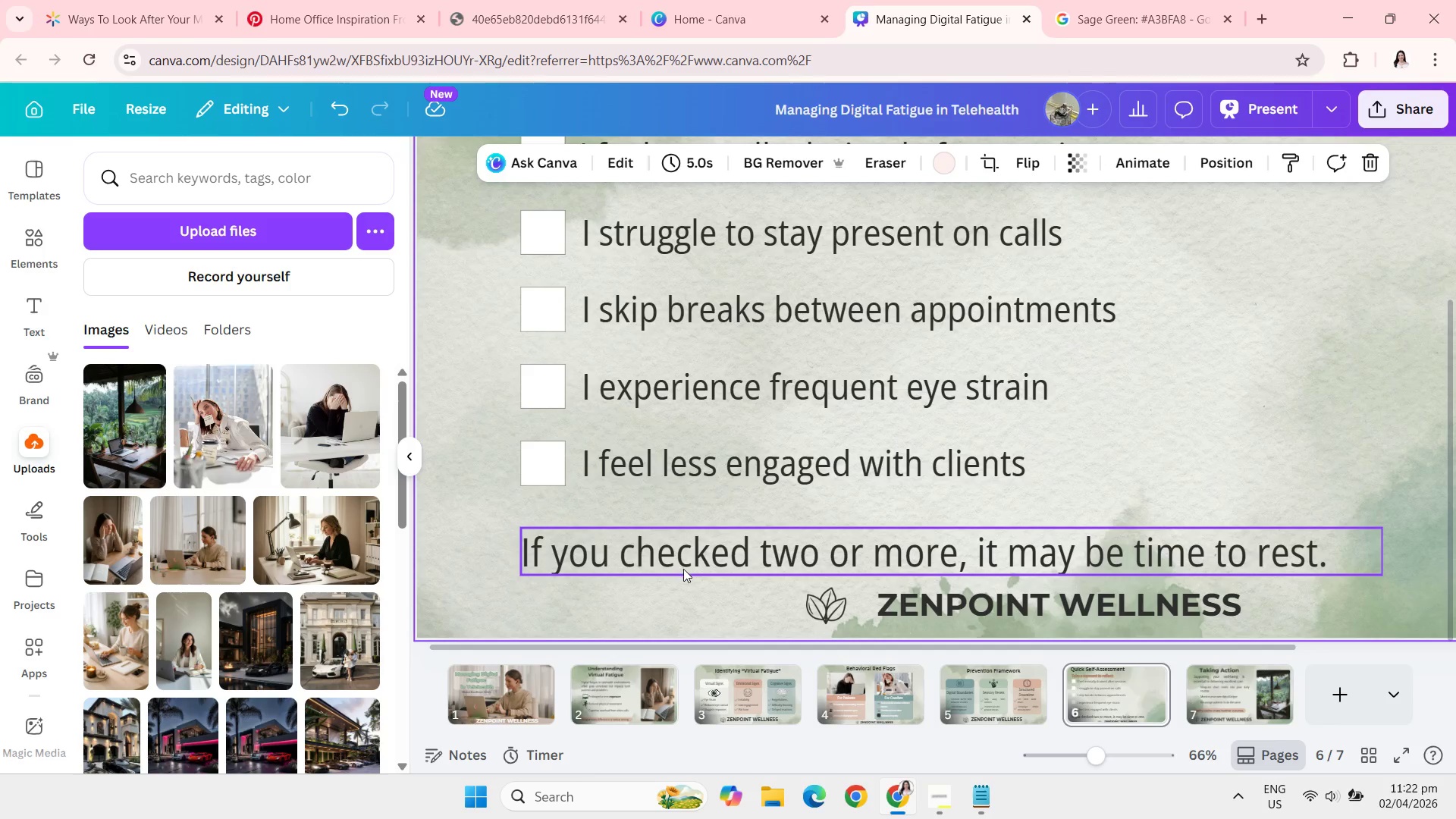 
left_click_drag(start_coordinate=[683, 569], to_coordinate=[681, 556])
 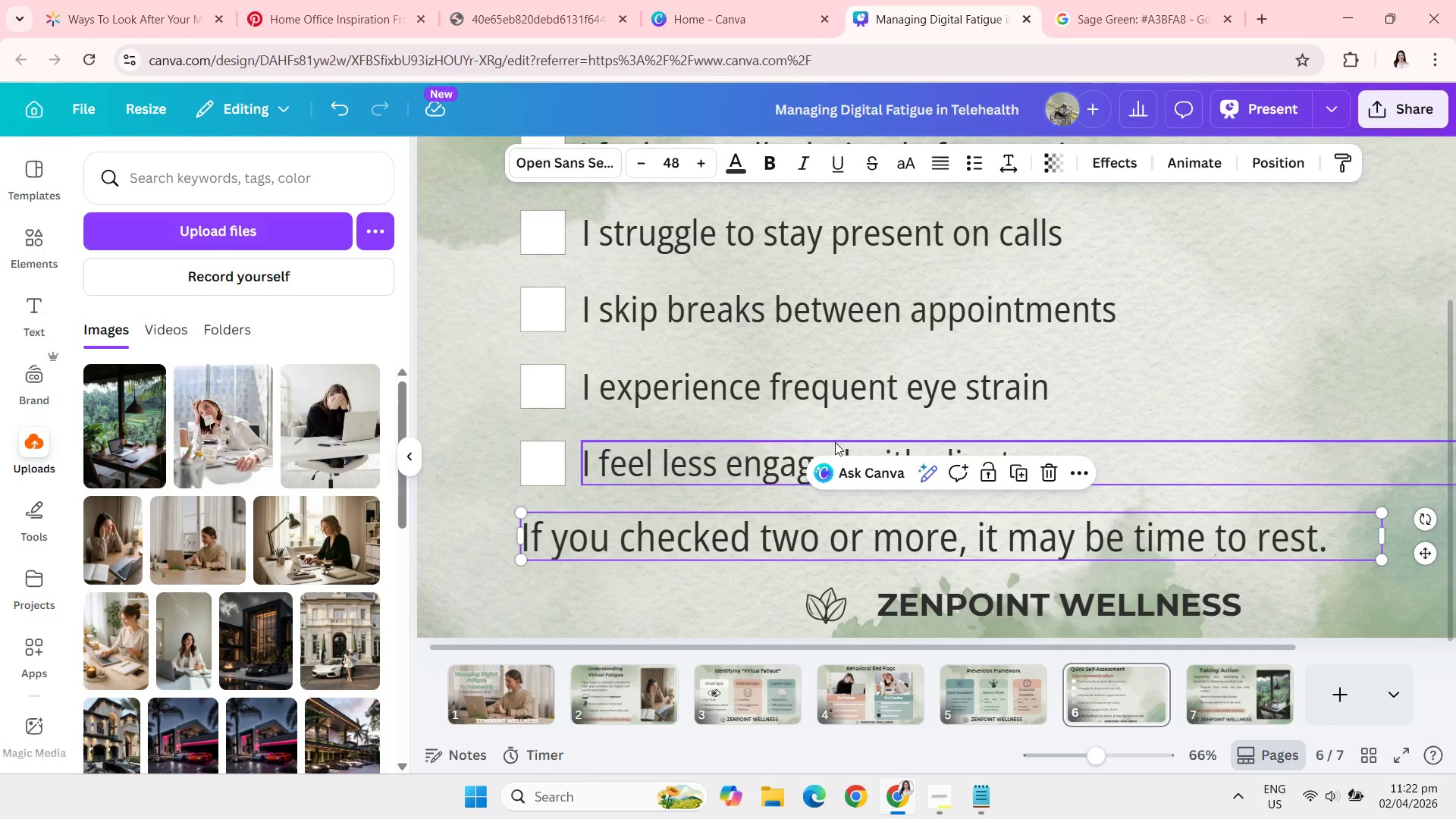 
left_click([835, 442])
 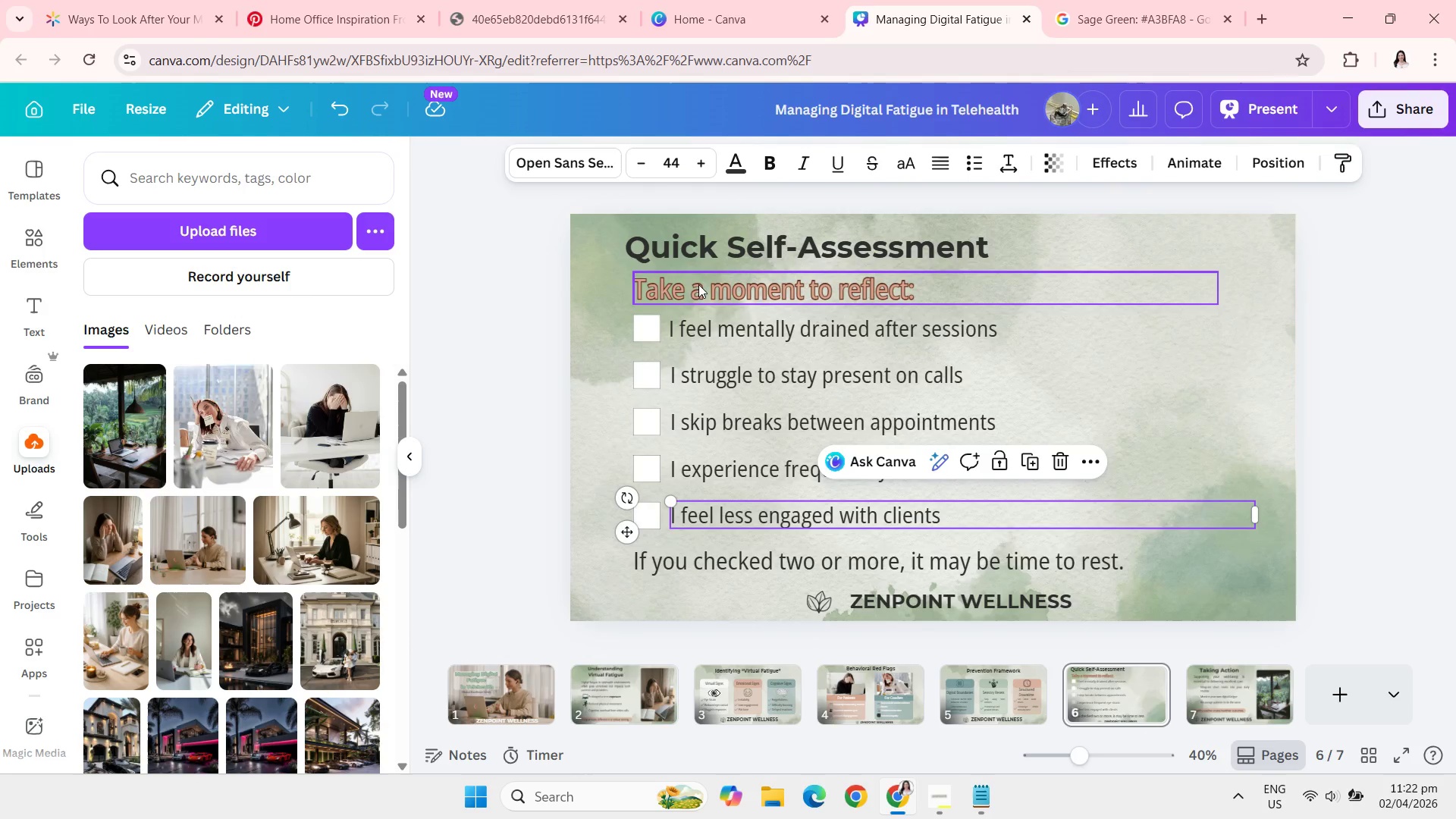 
left_click([559, 379])
 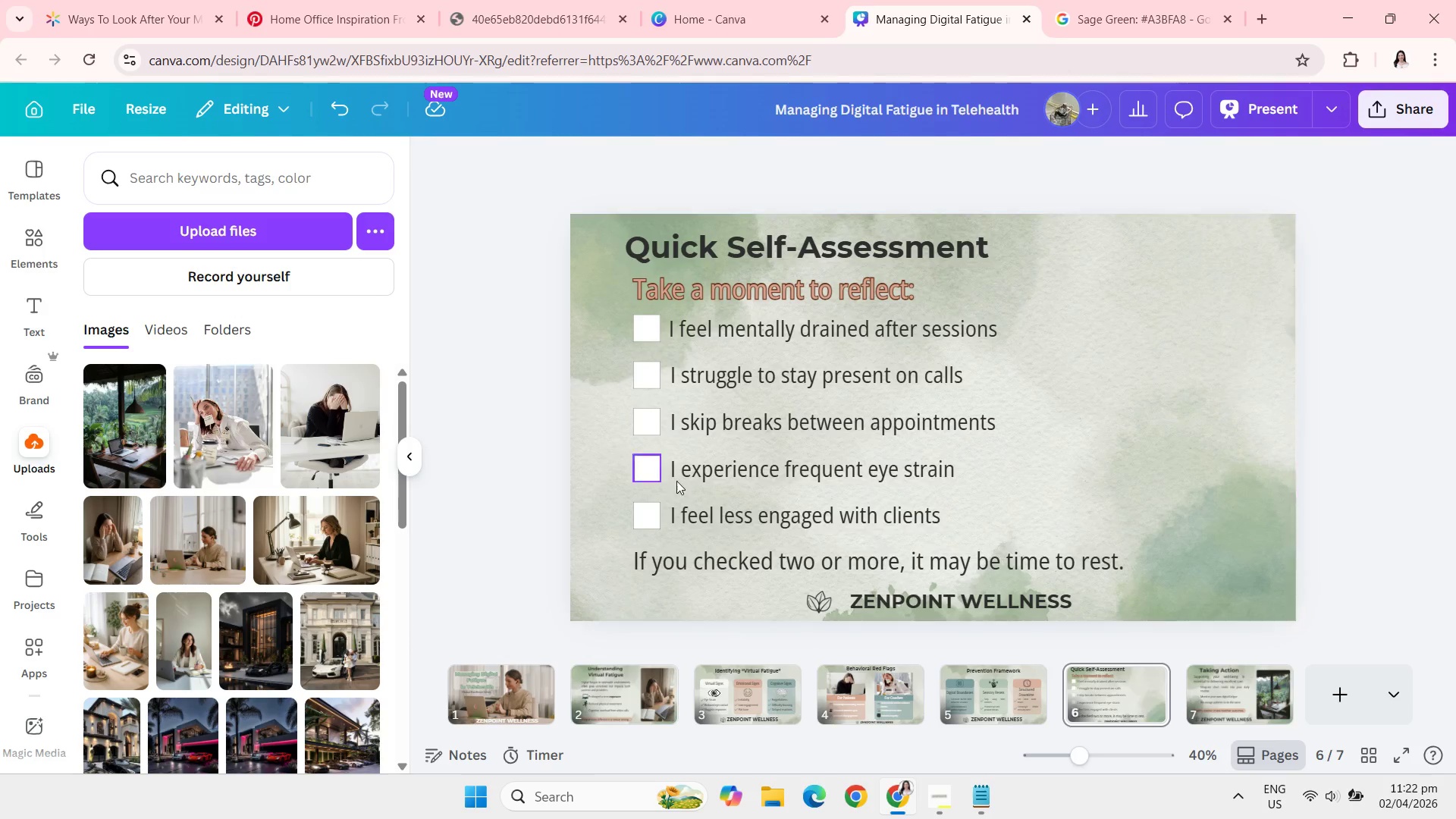 
wait(6.03)
 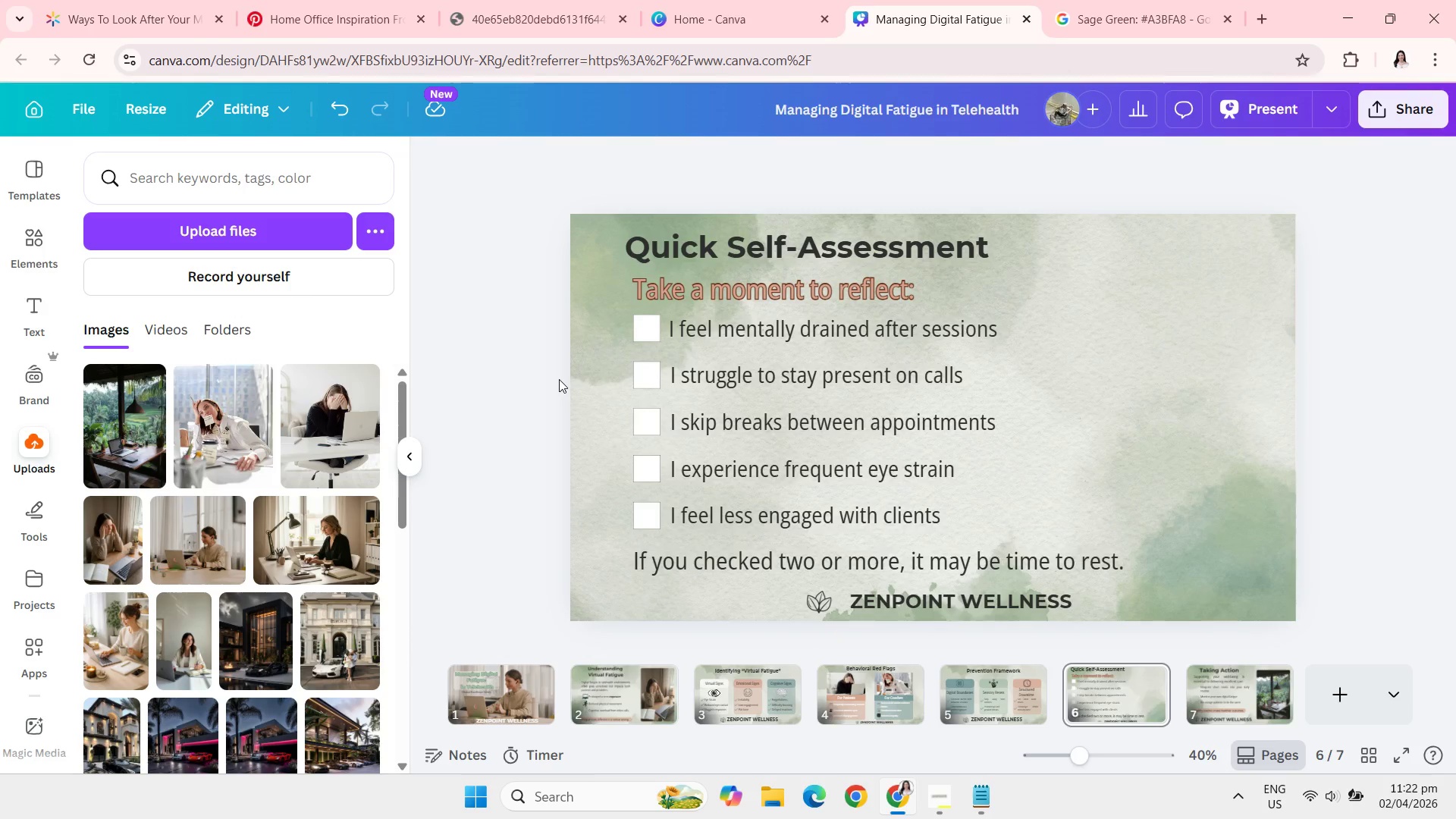 
left_click([938, 808])